 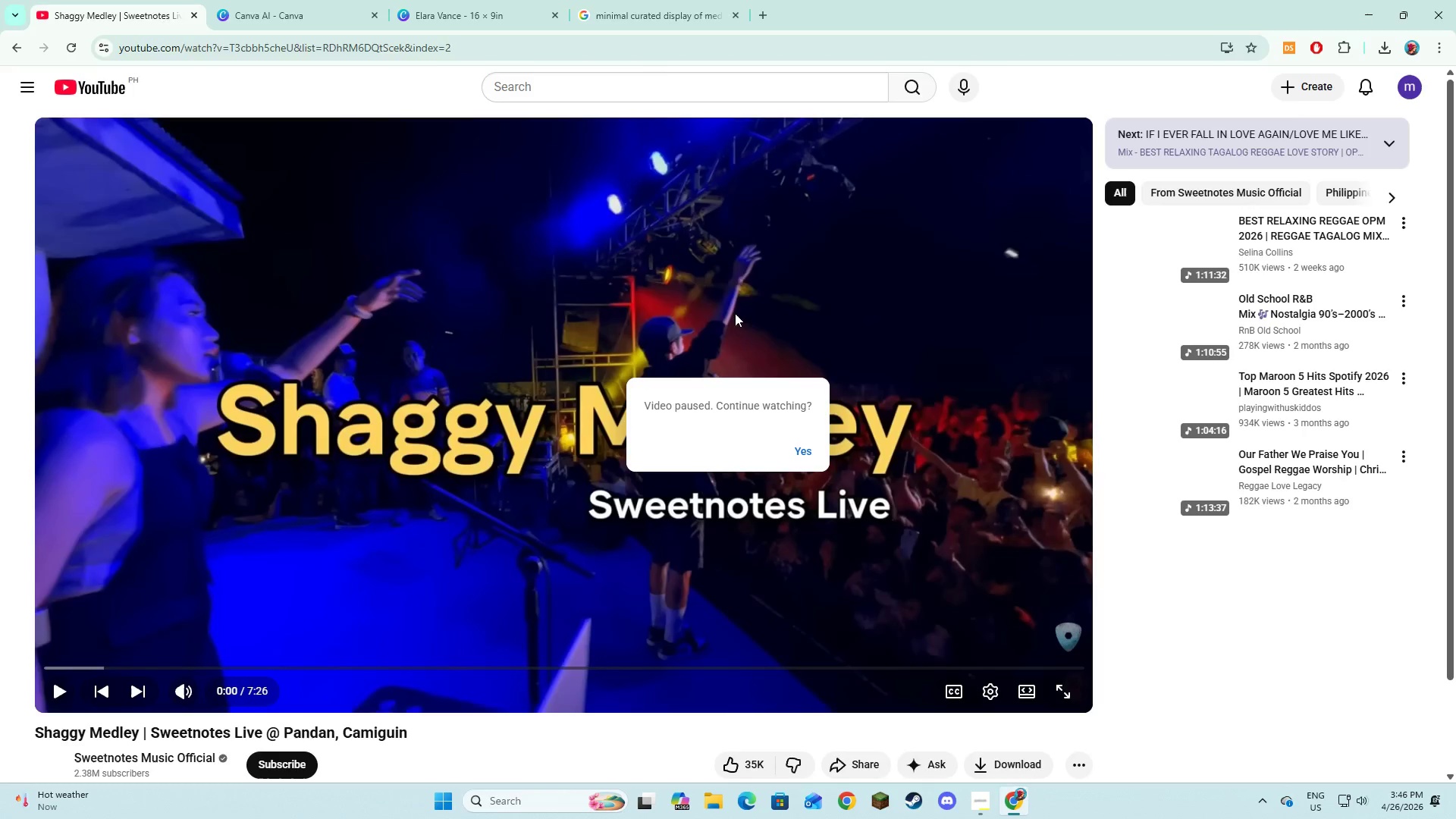 
left_click([796, 458])
 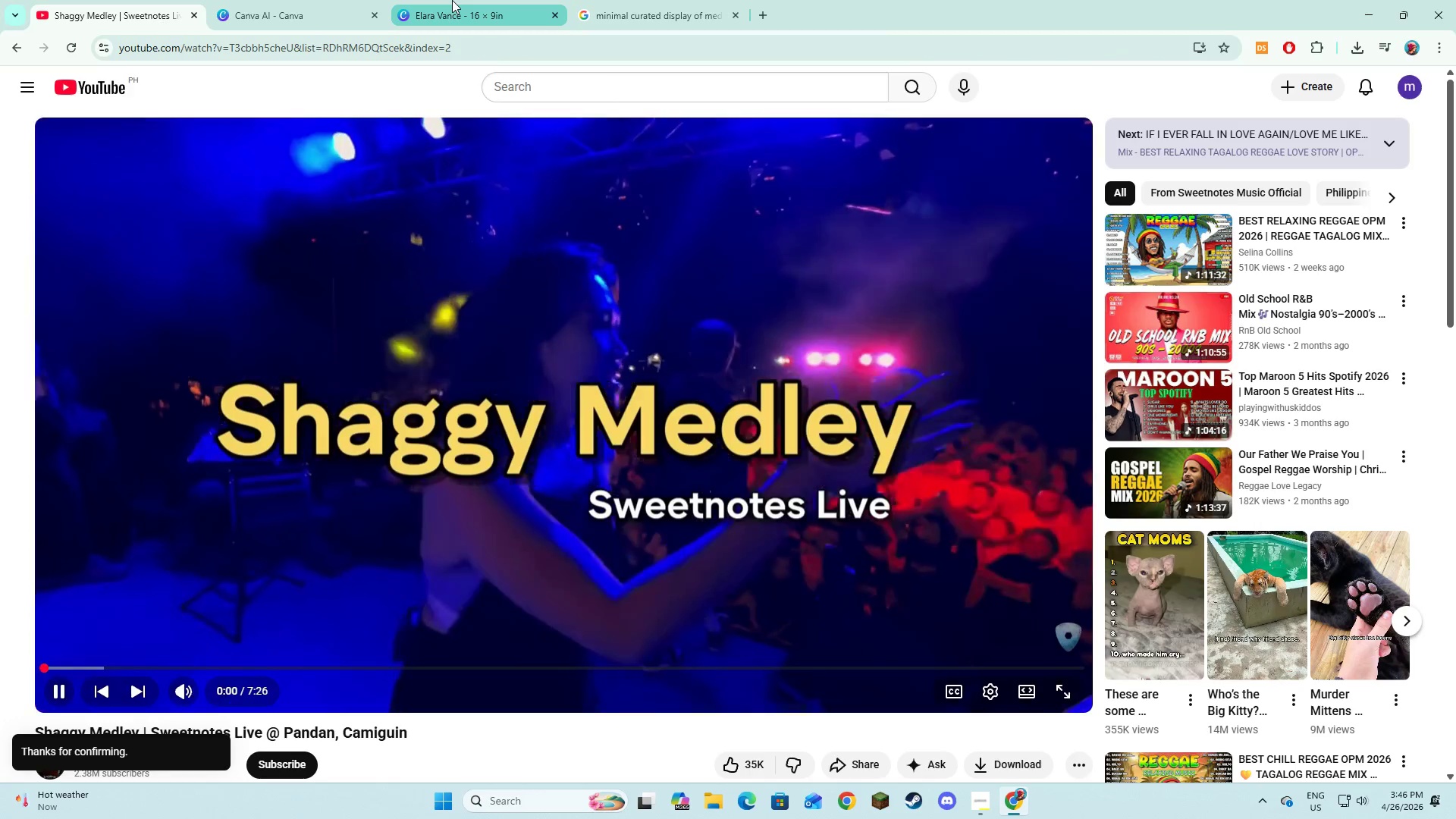 
left_click_drag(start_coordinate=[452, 0], to_coordinate=[453, 4])
 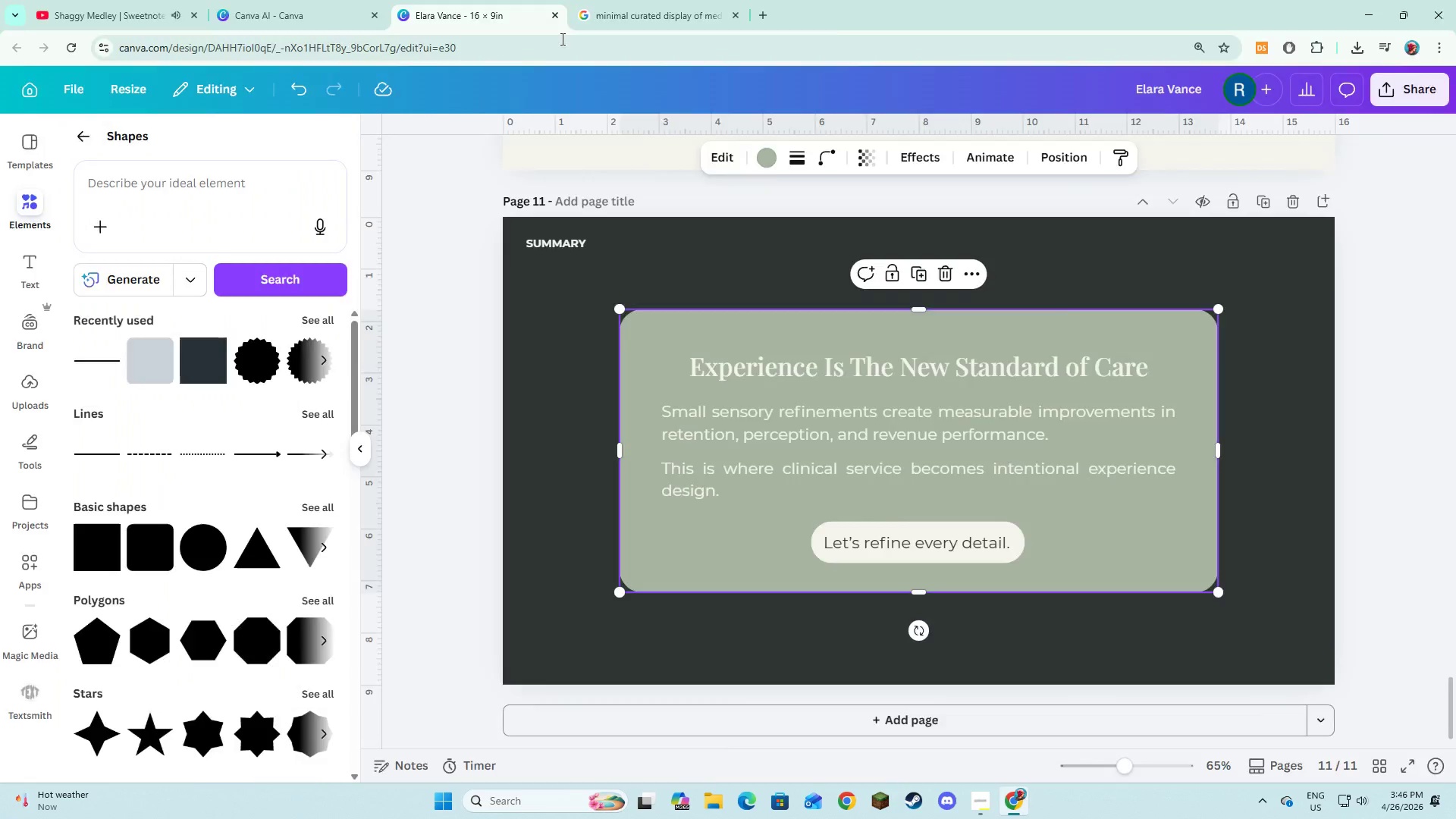 
key(Alt+AltLeft)
 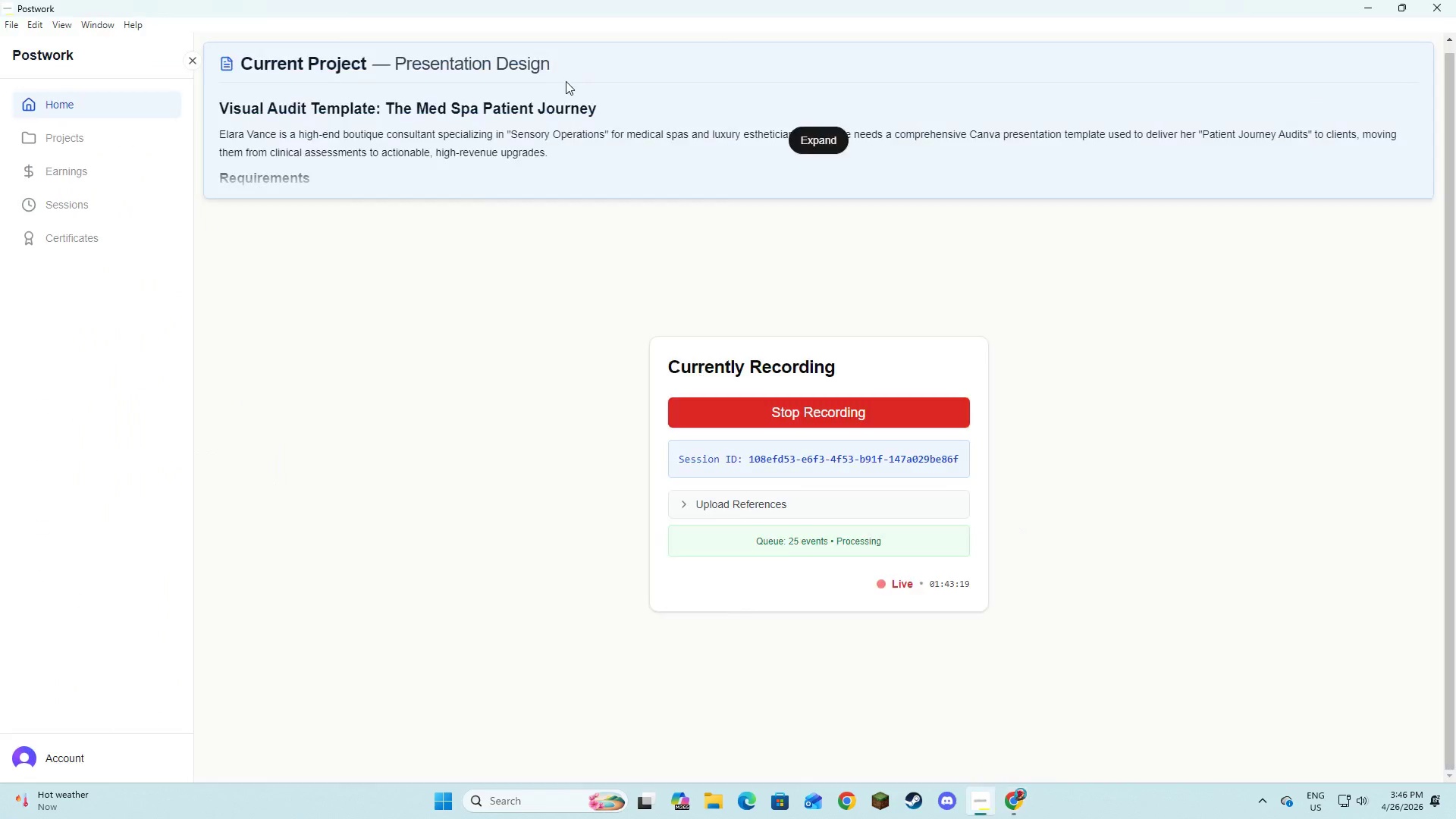 
key(Alt+Tab)